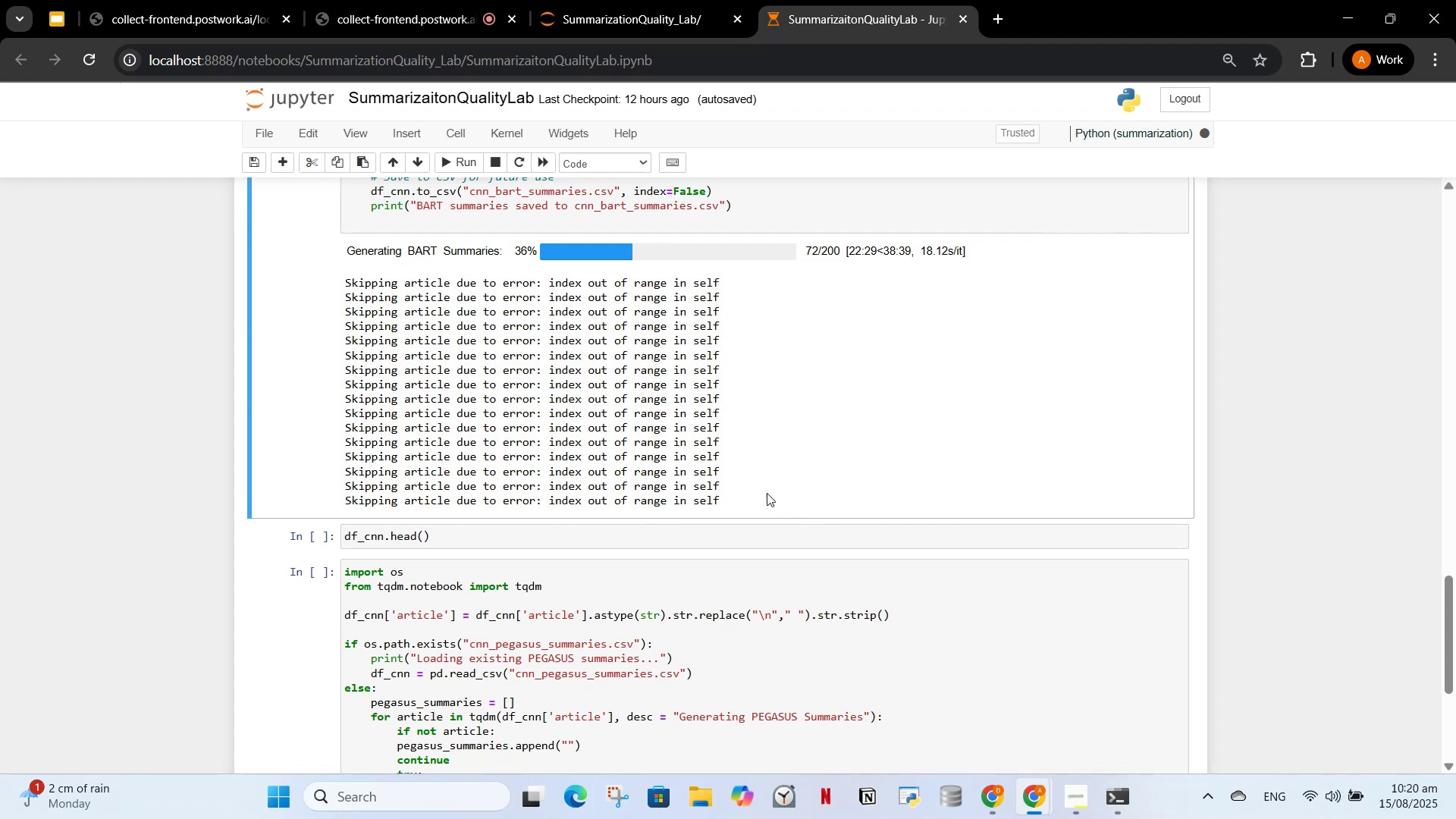 
scroll: coordinate [742, 485], scroll_direction: down, amount: 4.0
 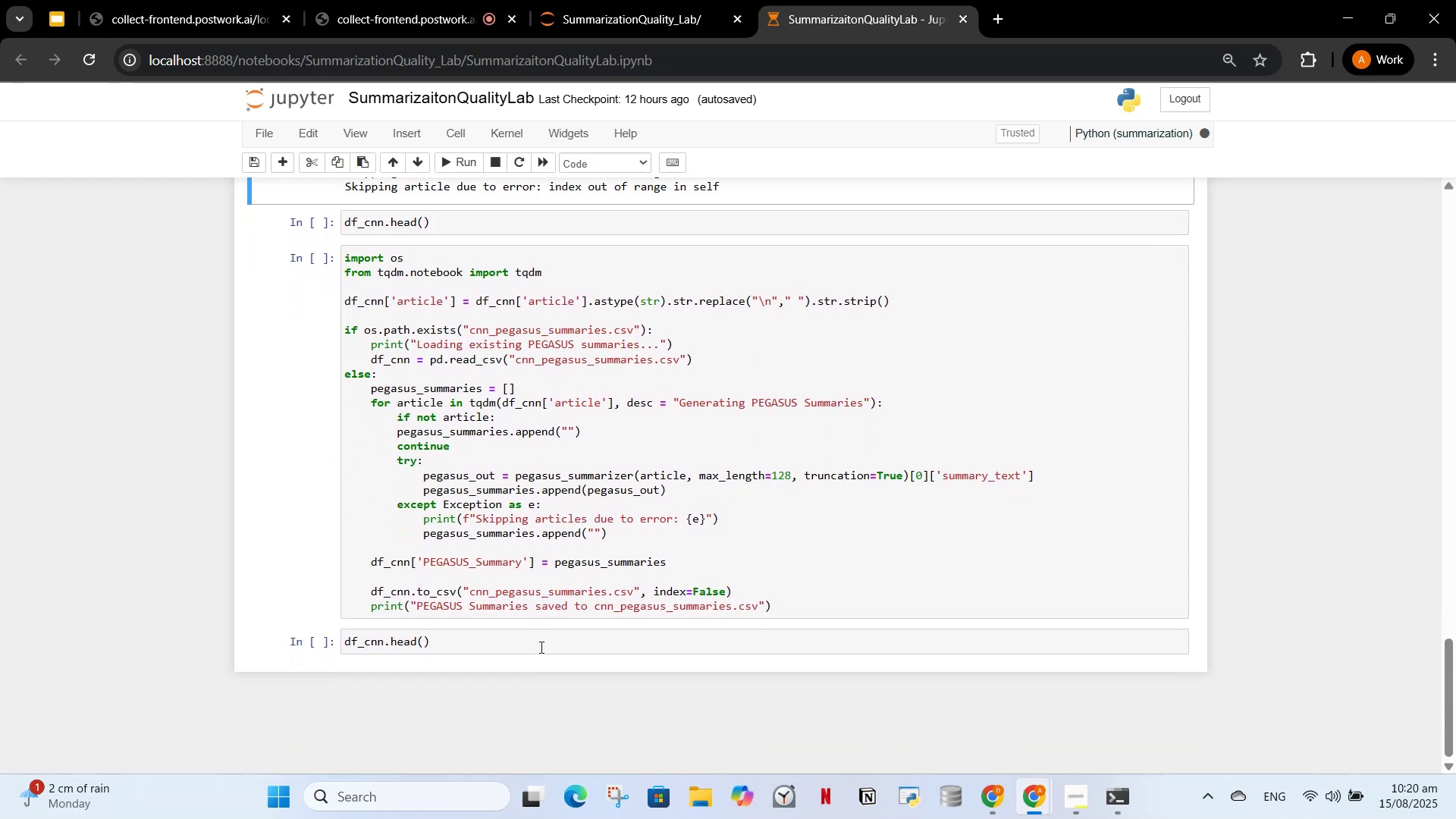 
left_click([540, 647])
 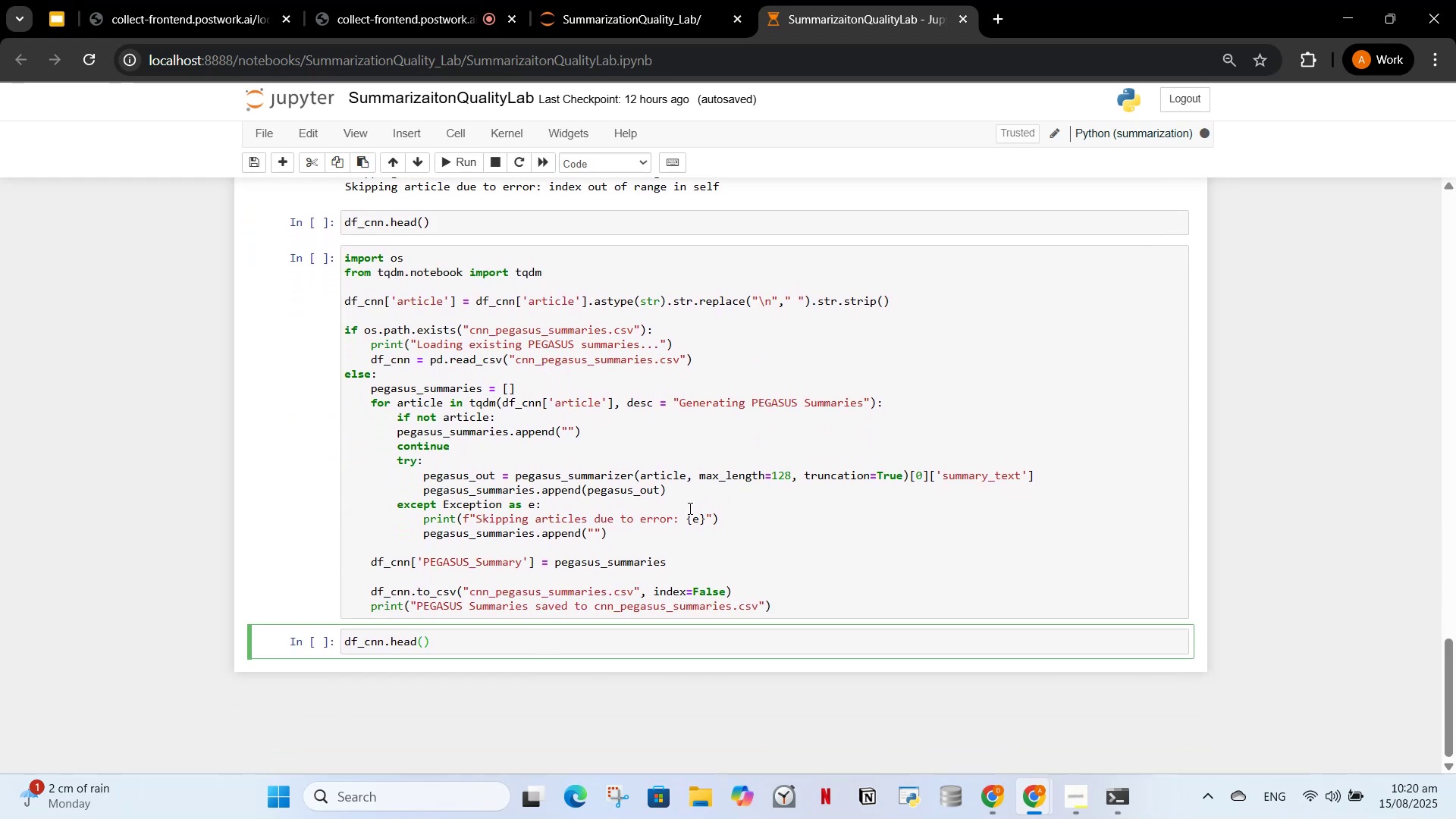 
mouse_move([664, 54])
 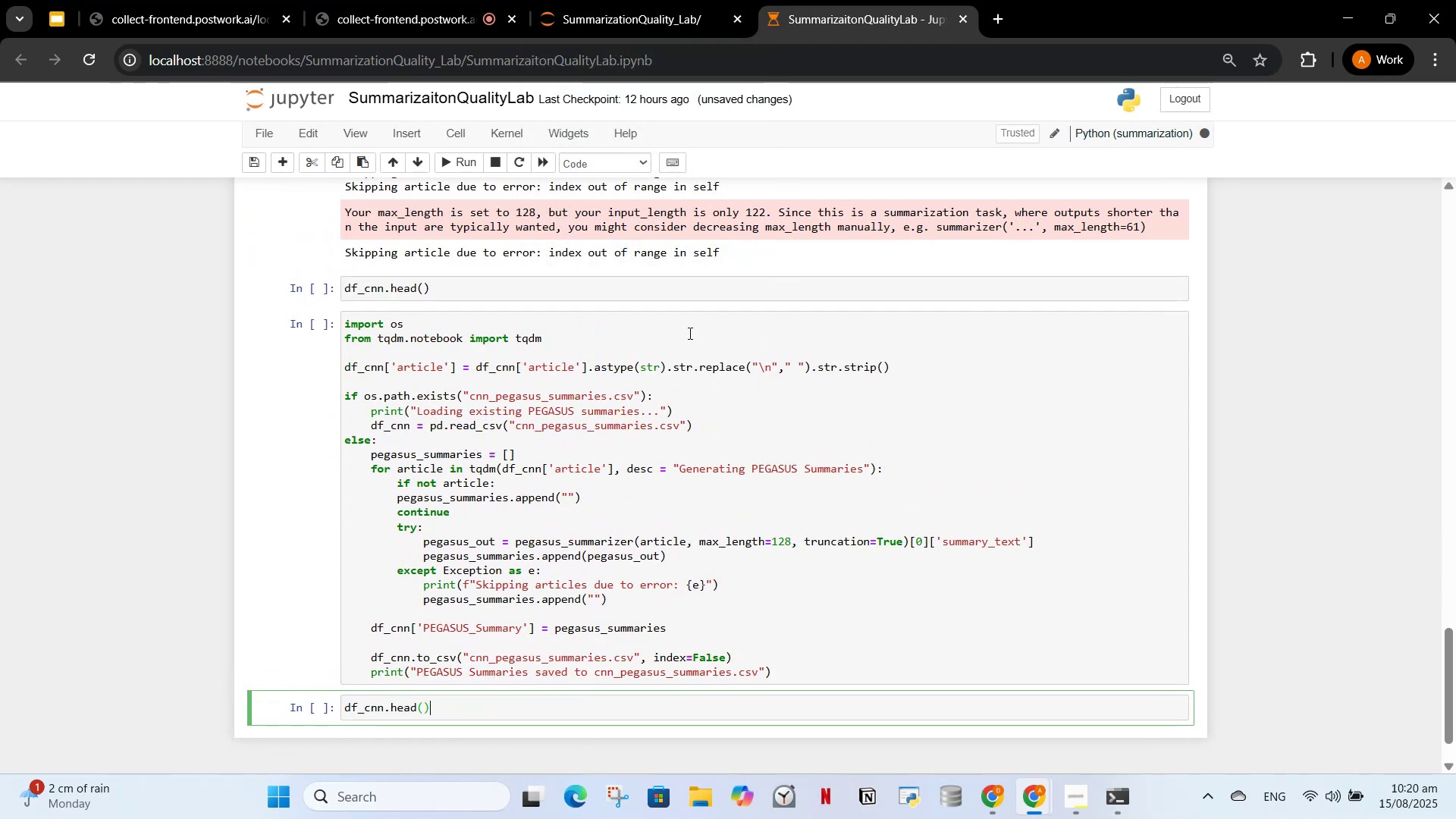 
scroll: coordinate [686, 355], scroll_direction: up, amount: 2.0
 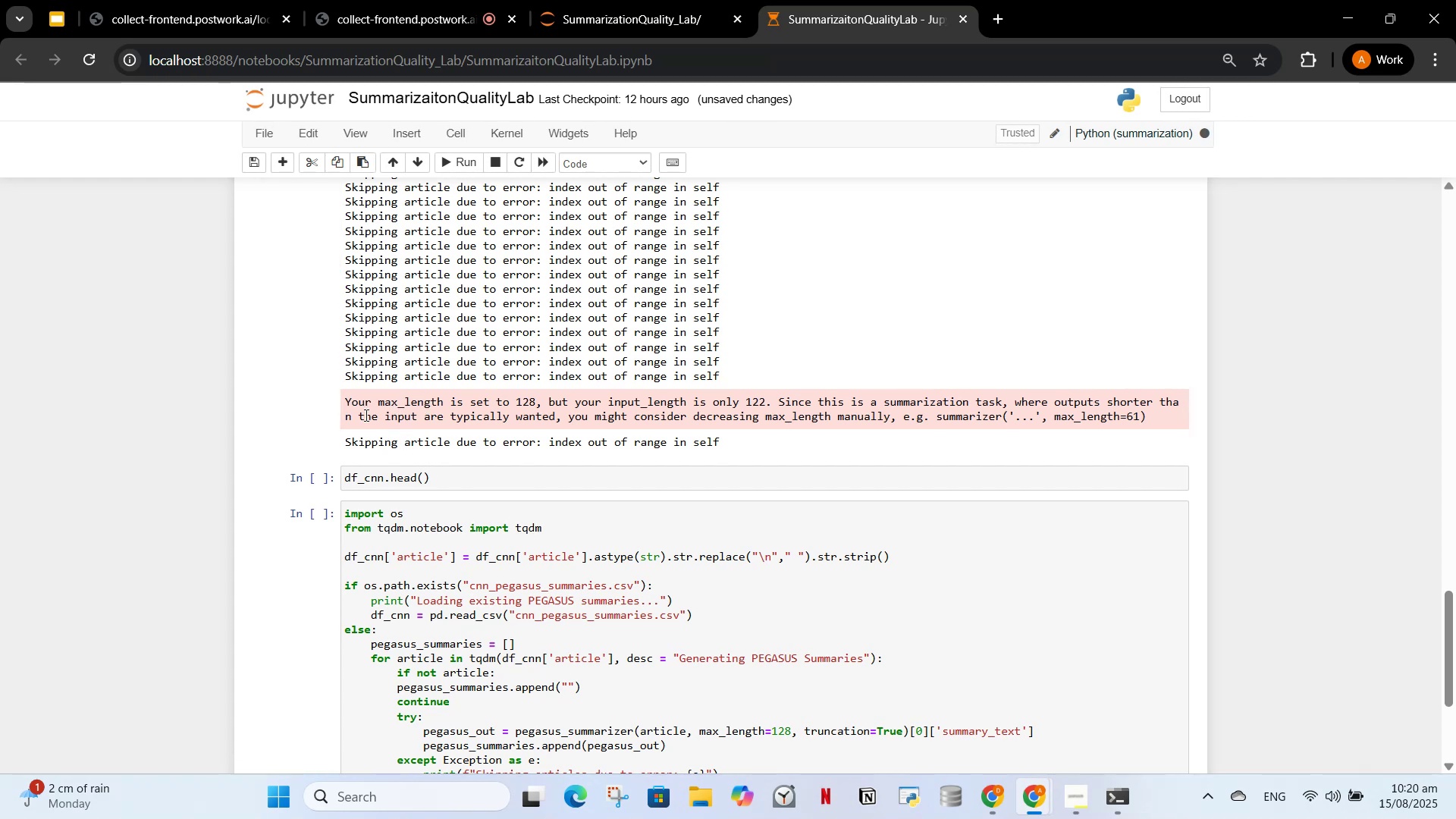 
wait(7.46)
 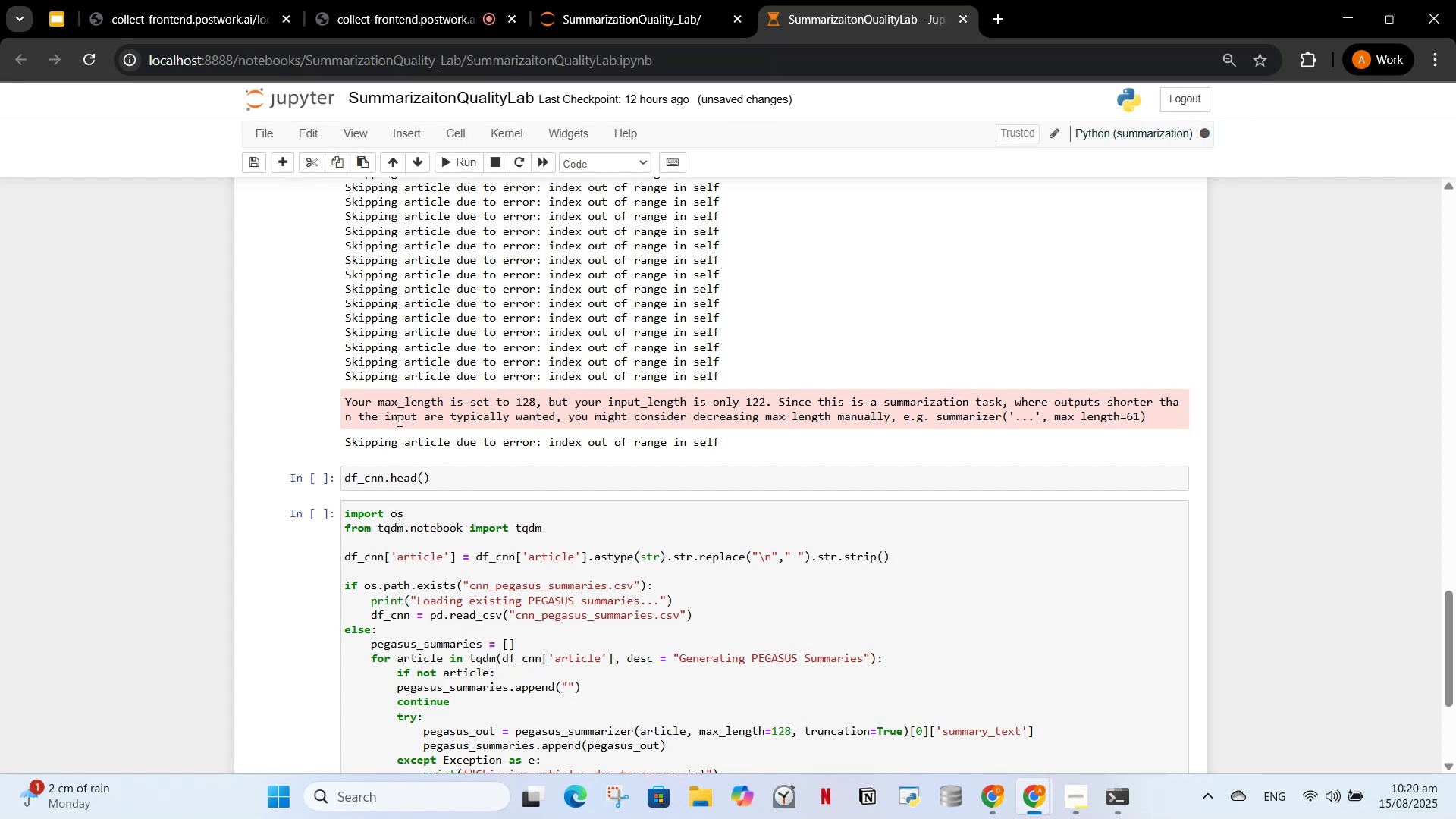 
left_click_drag(start_coordinate=[344, 397], to_coordinate=[1153, 420])
 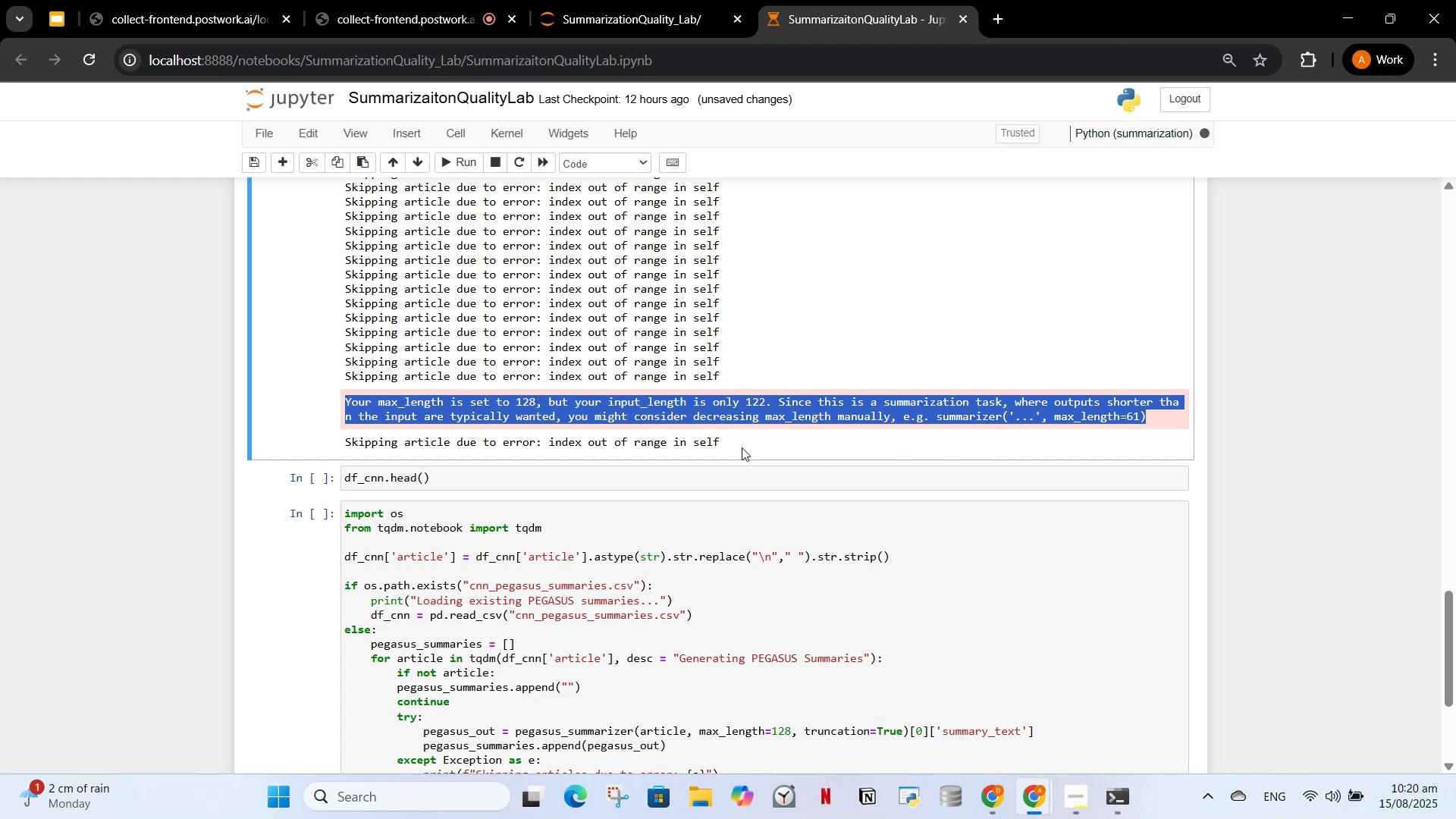 
key(Control+C)
 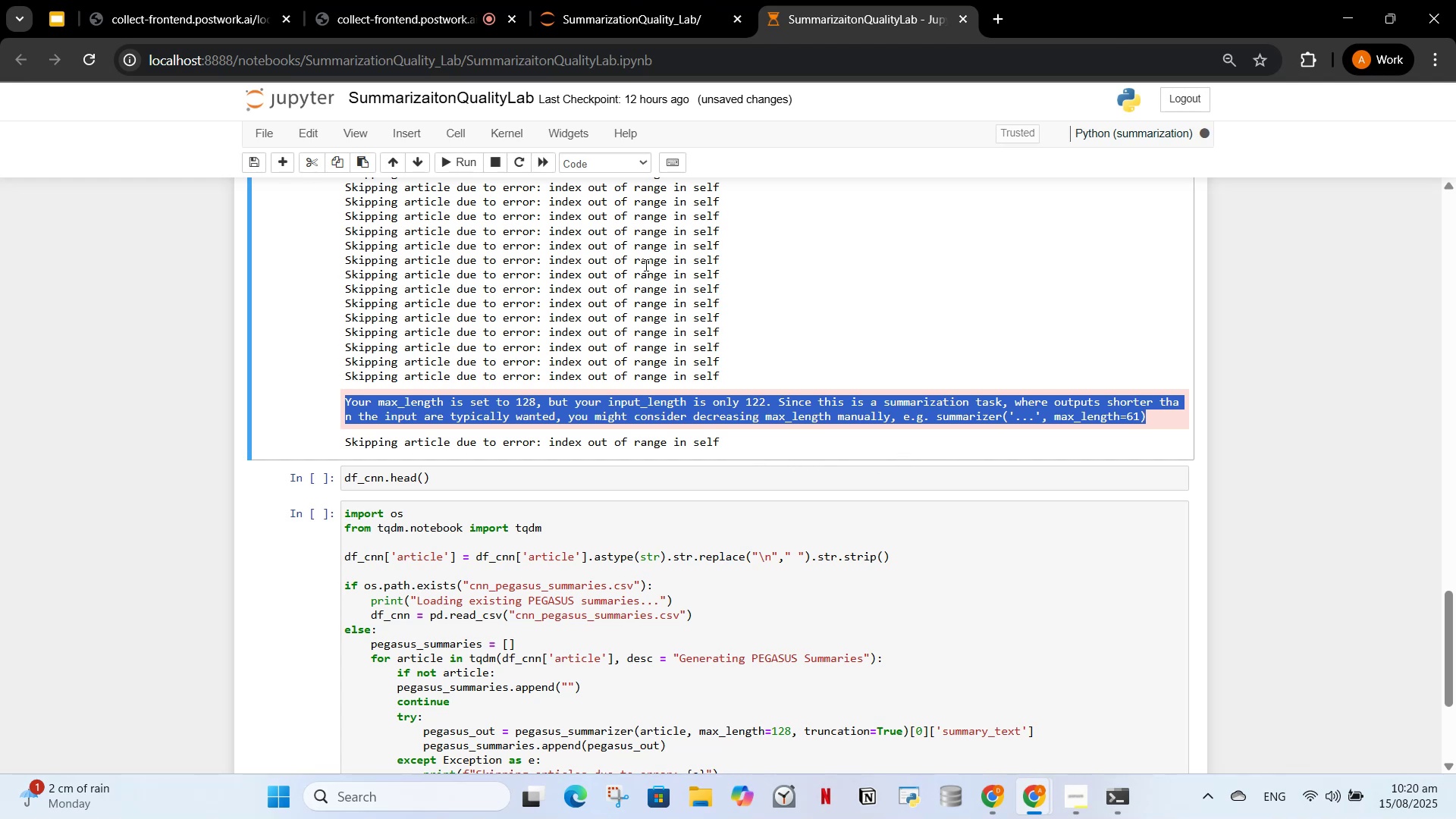 
scroll: coordinate [677, 270], scroll_direction: up, amount: 2.0
 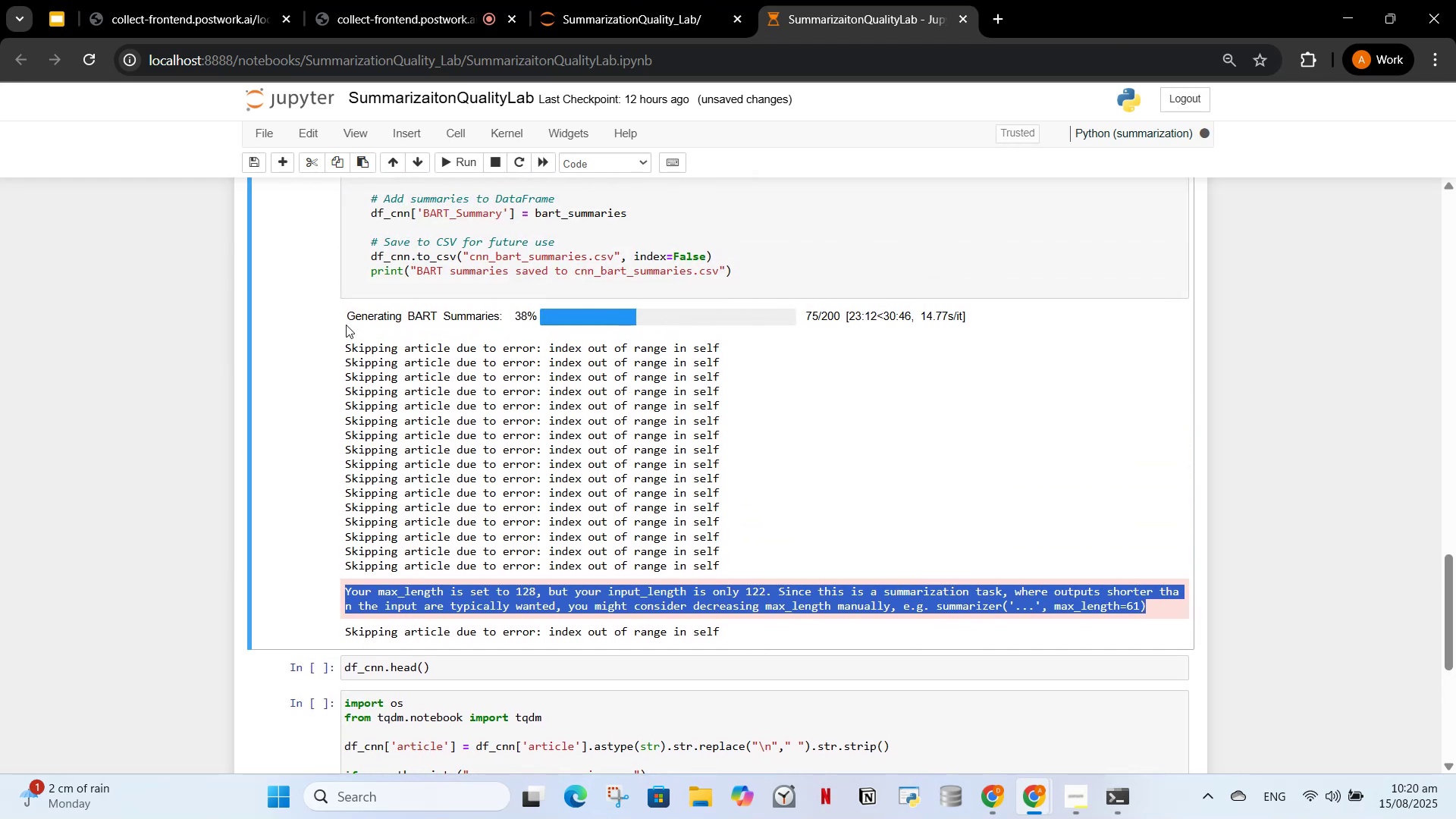 
left_click_drag(start_coordinate=[345, 308], to_coordinate=[733, 632])
 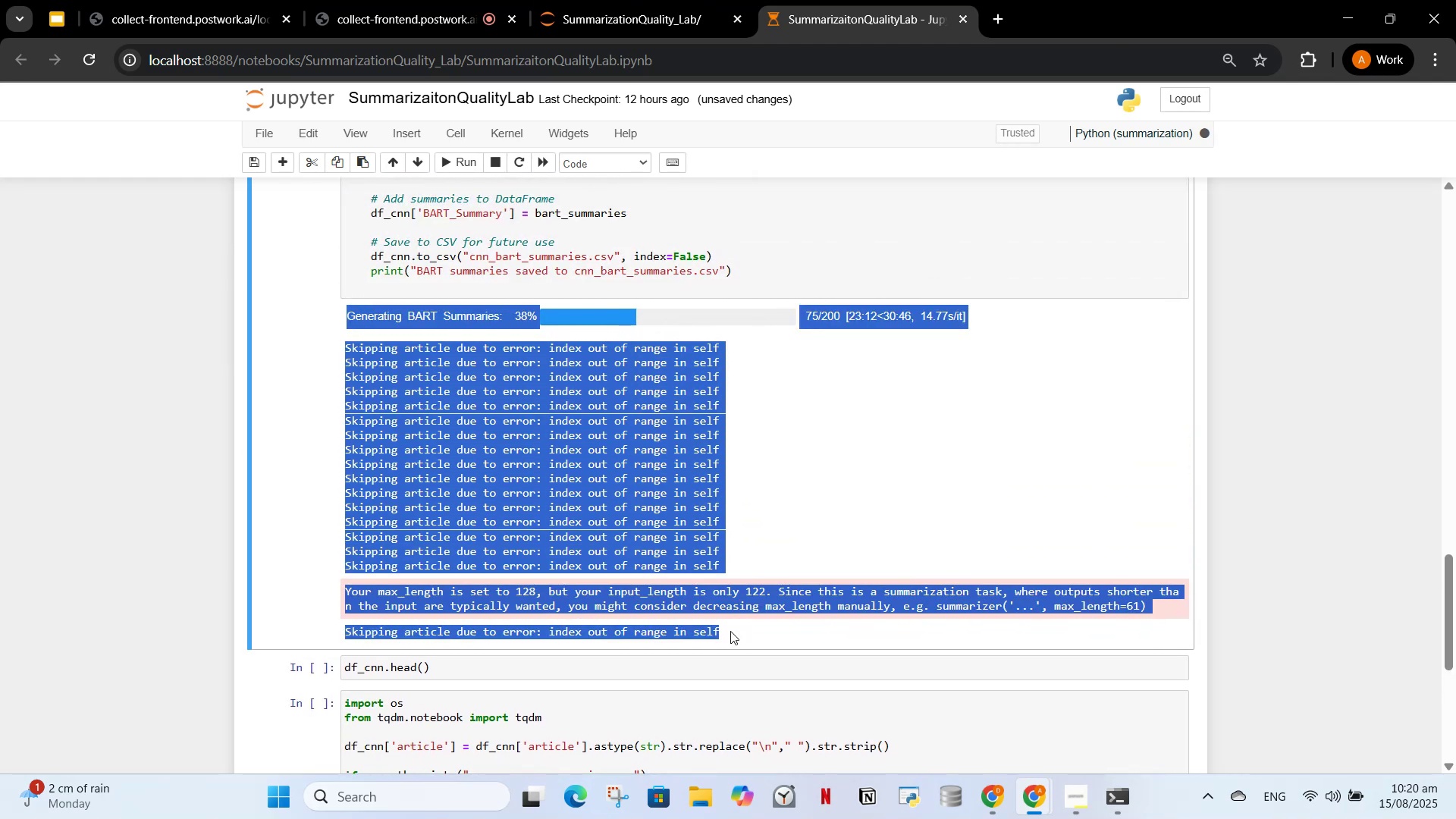 
key(Control+C)
 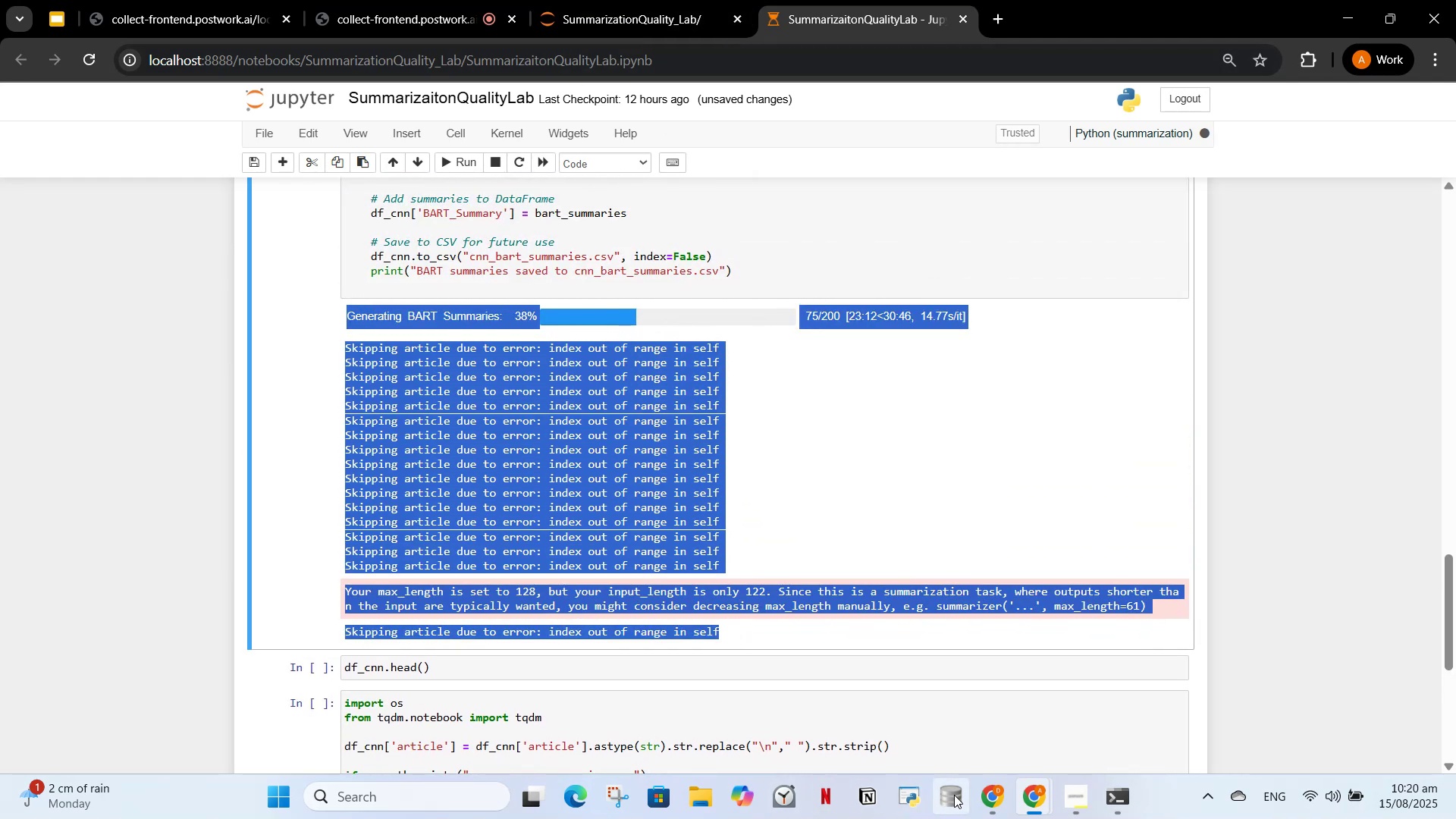 
left_click([989, 802])
 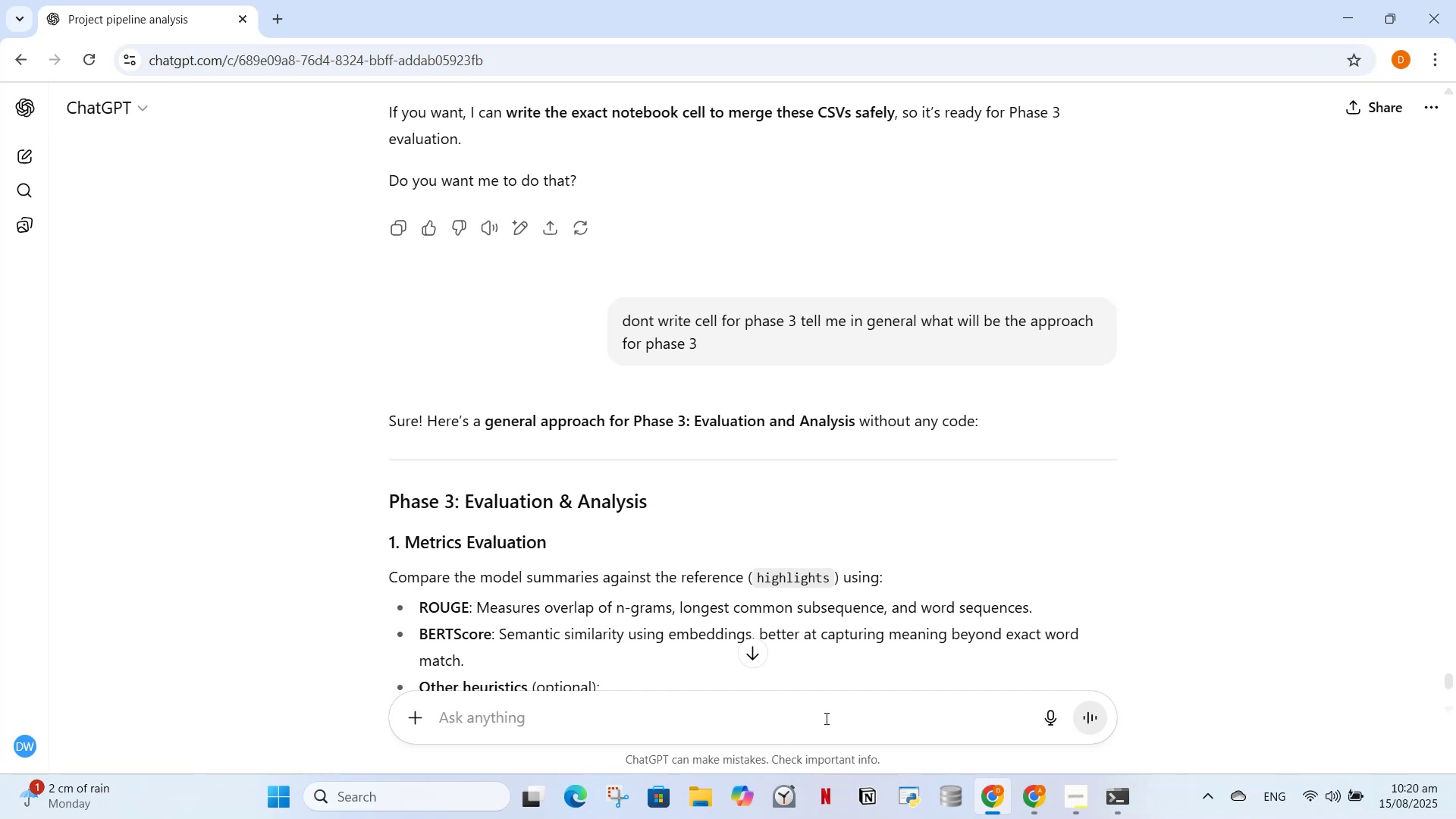 
left_click([824, 699])
 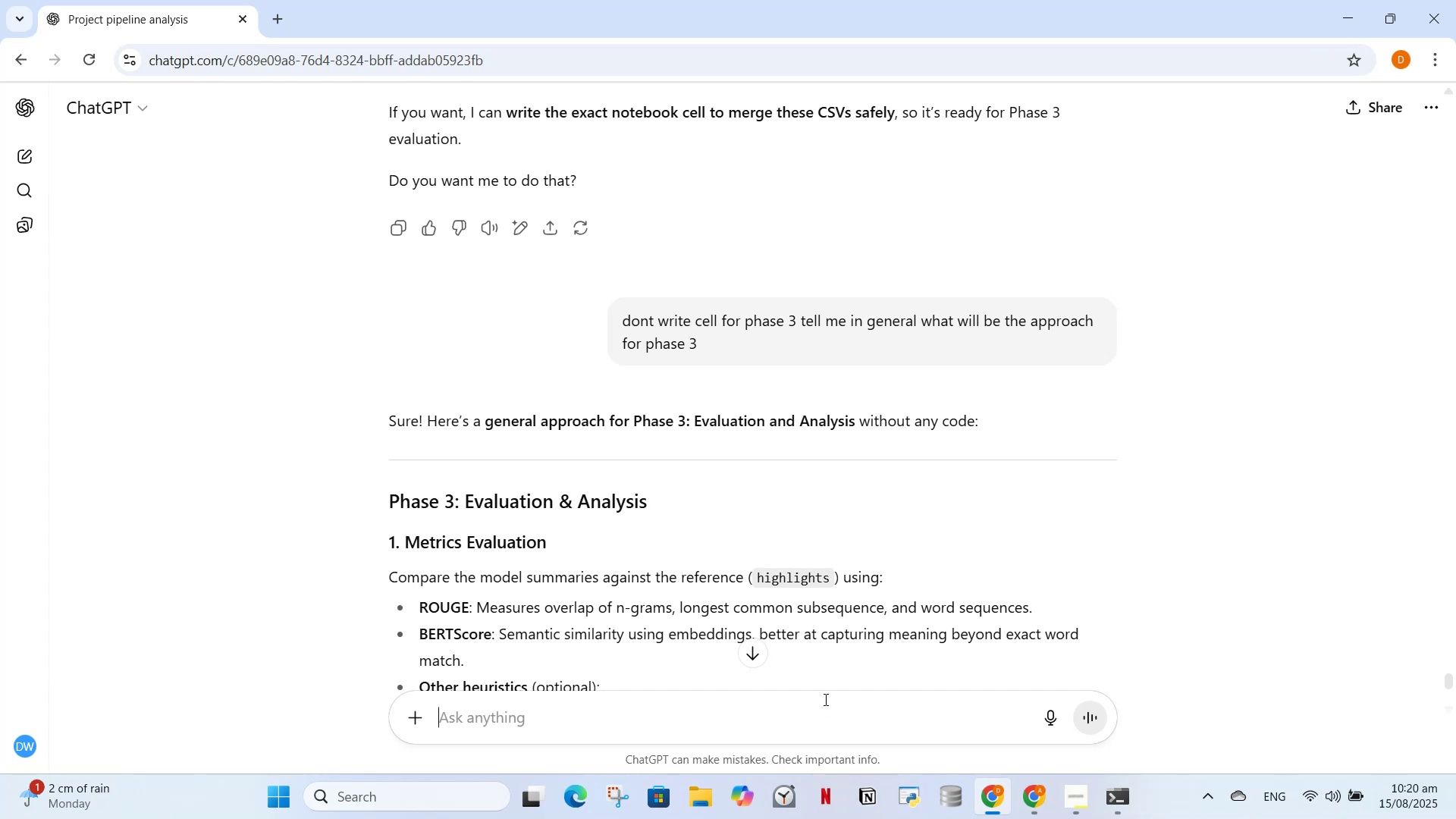 
key(Control+V)
 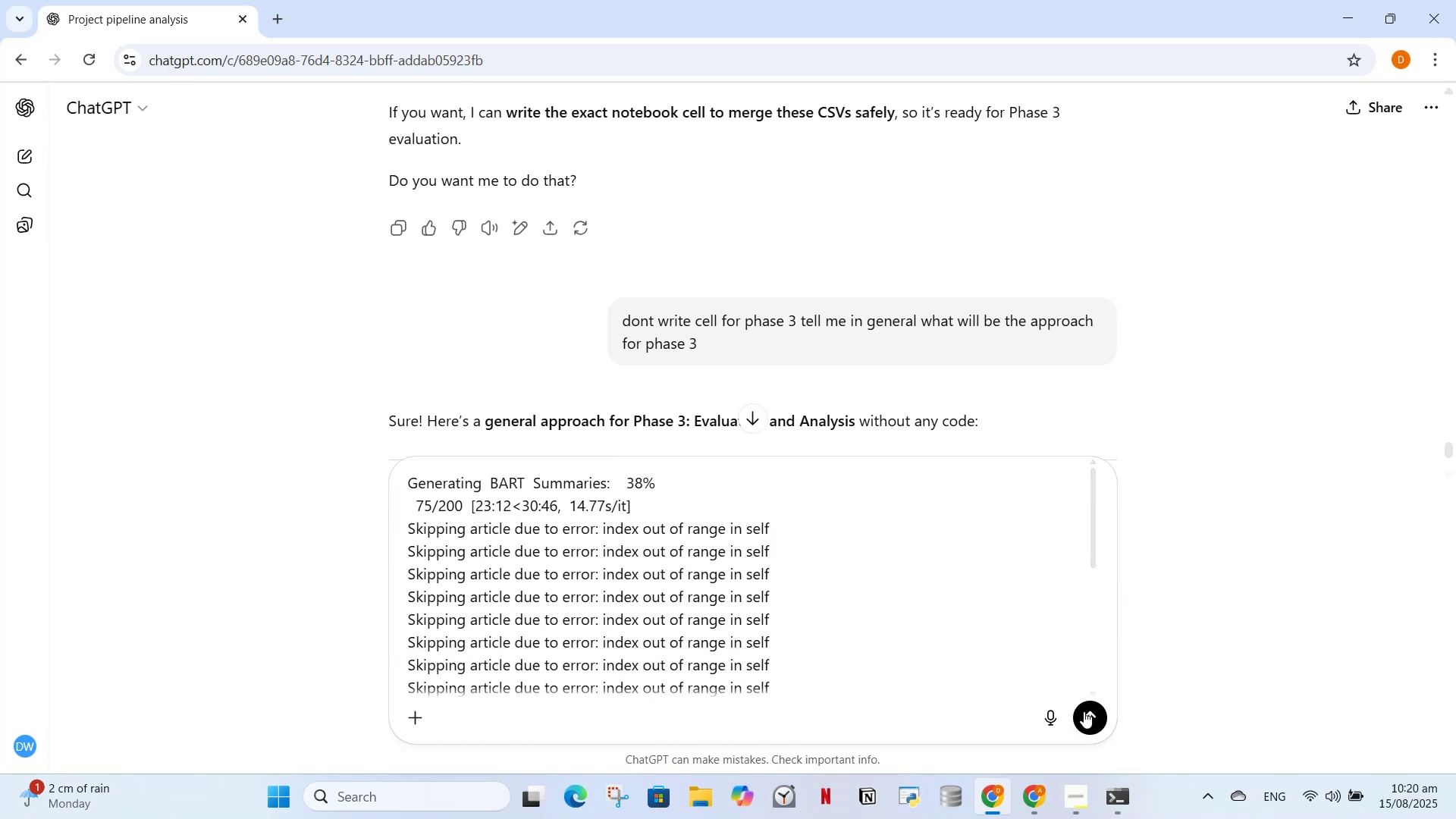 
left_click([1087, 717])
 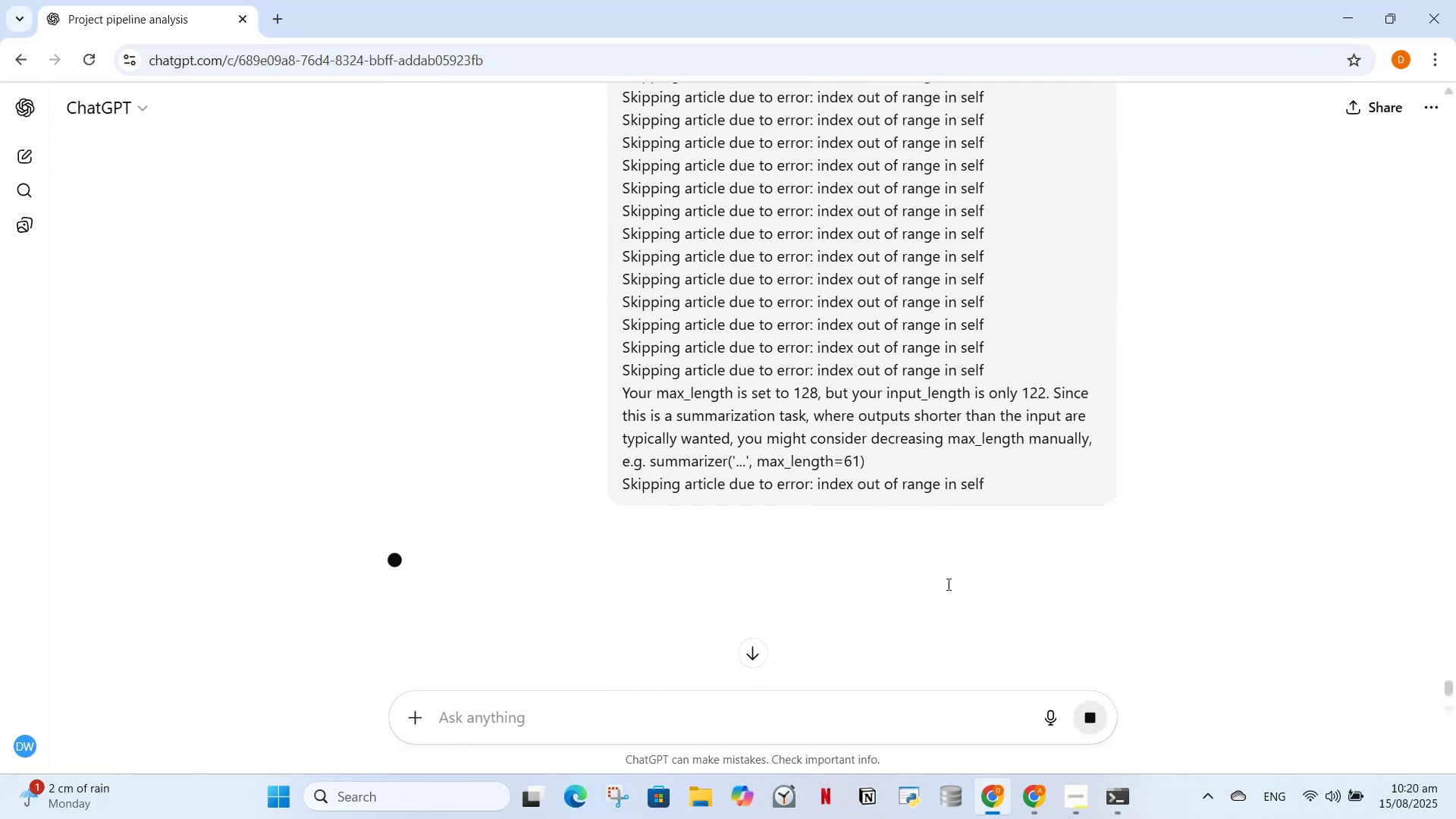 
scroll: coordinate [861, 555], scroll_direction: up, amount: 2.0
 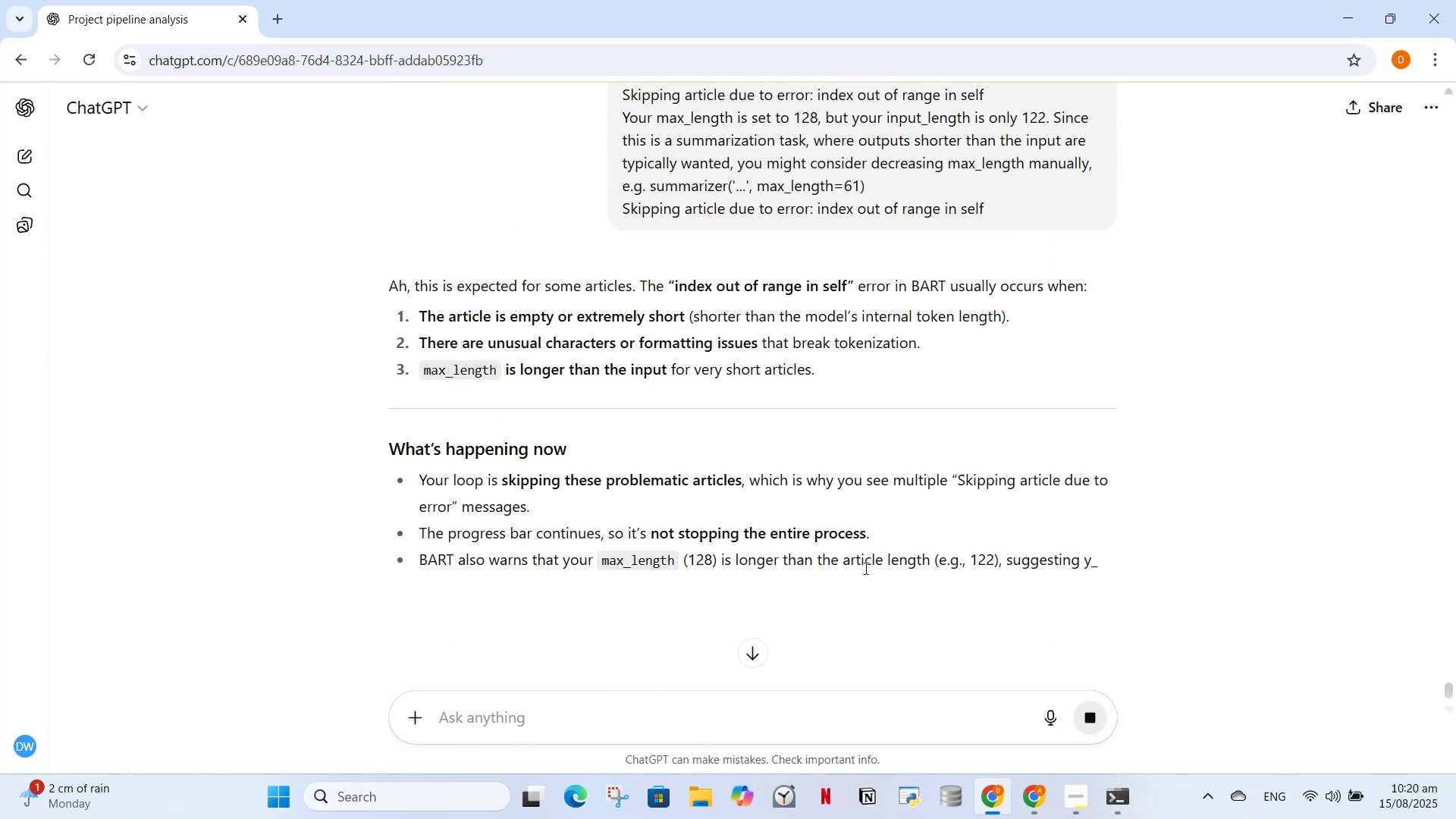 
scroll: coordinate [866, 573], scroll_direction: down, amount: 3.0
 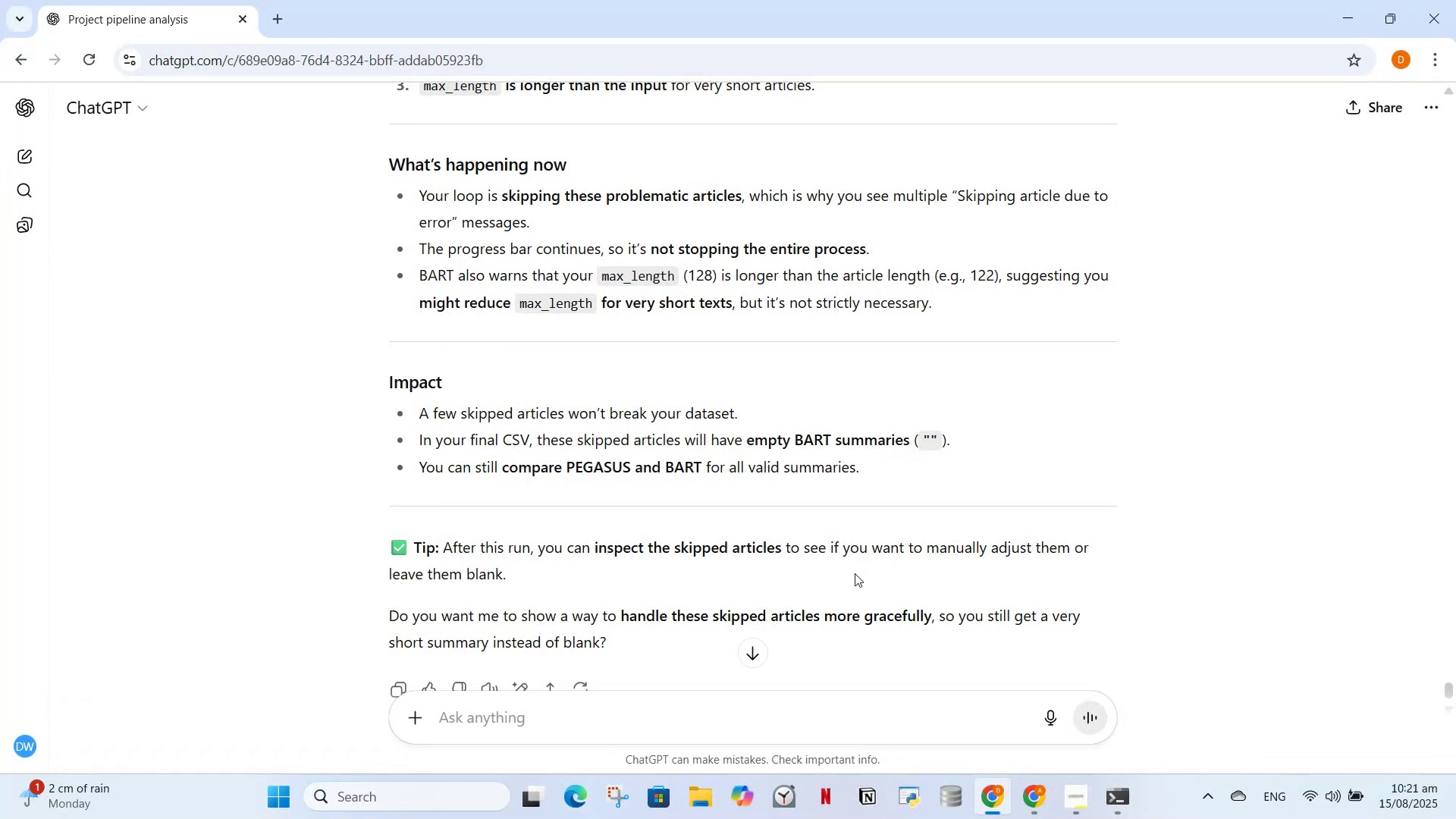 
wait(10.32)
 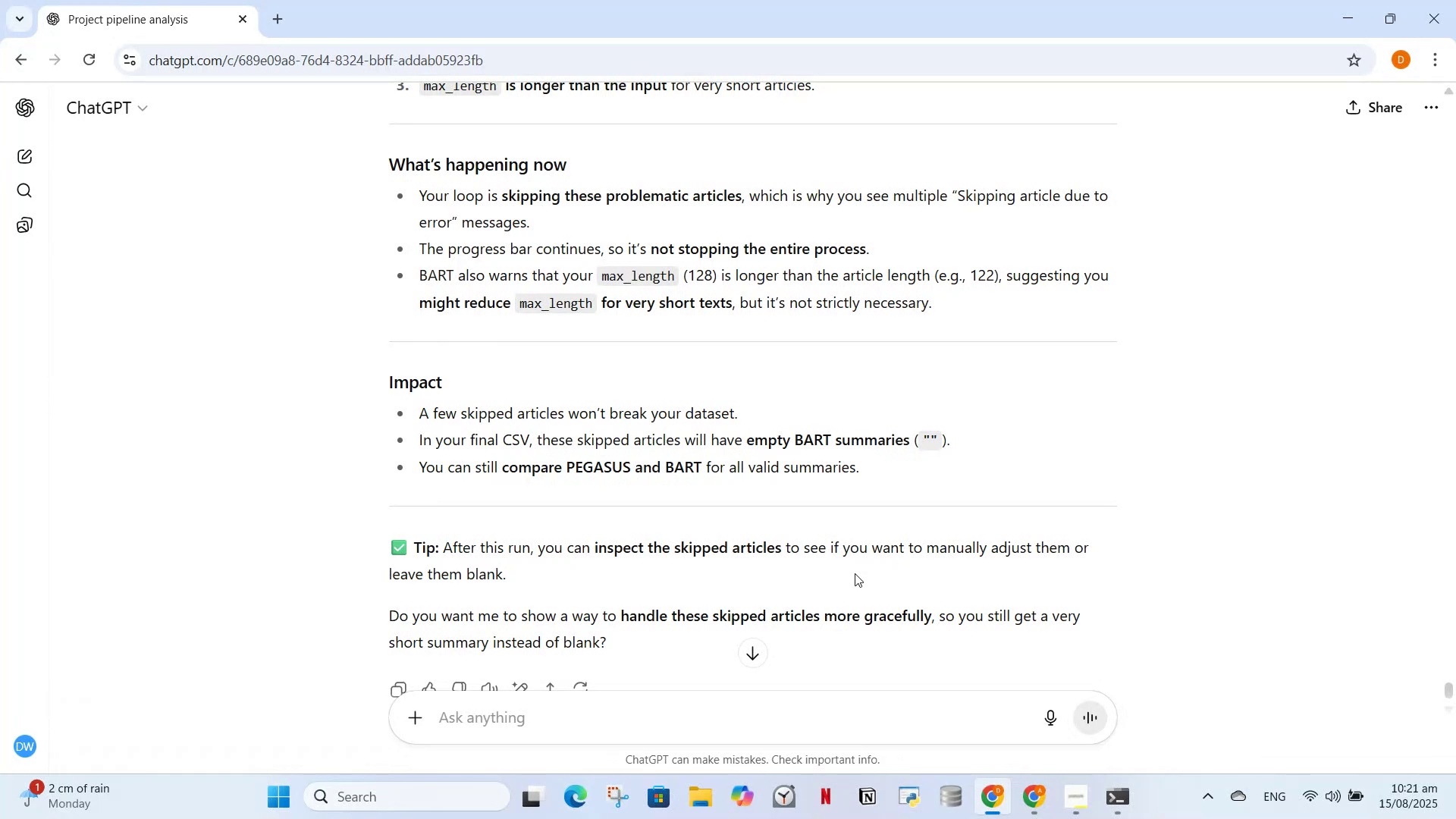 
left_click([755, 717])
 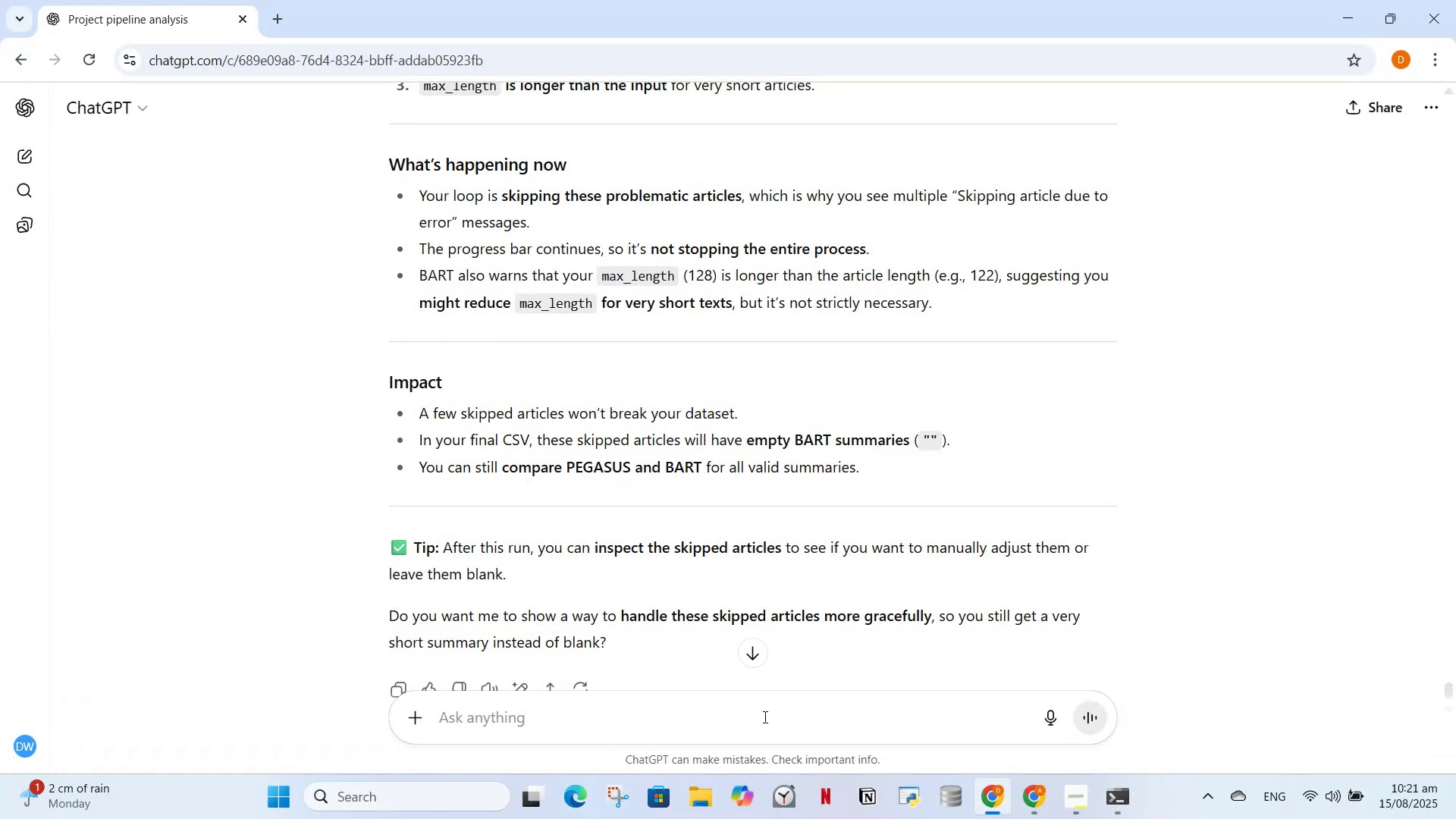 
type(if i skip articles will they ex)
key(Backspace)
type(ffect on results btw this is part of phase 2 ec)
key(Backspace)
type(xecution right)
 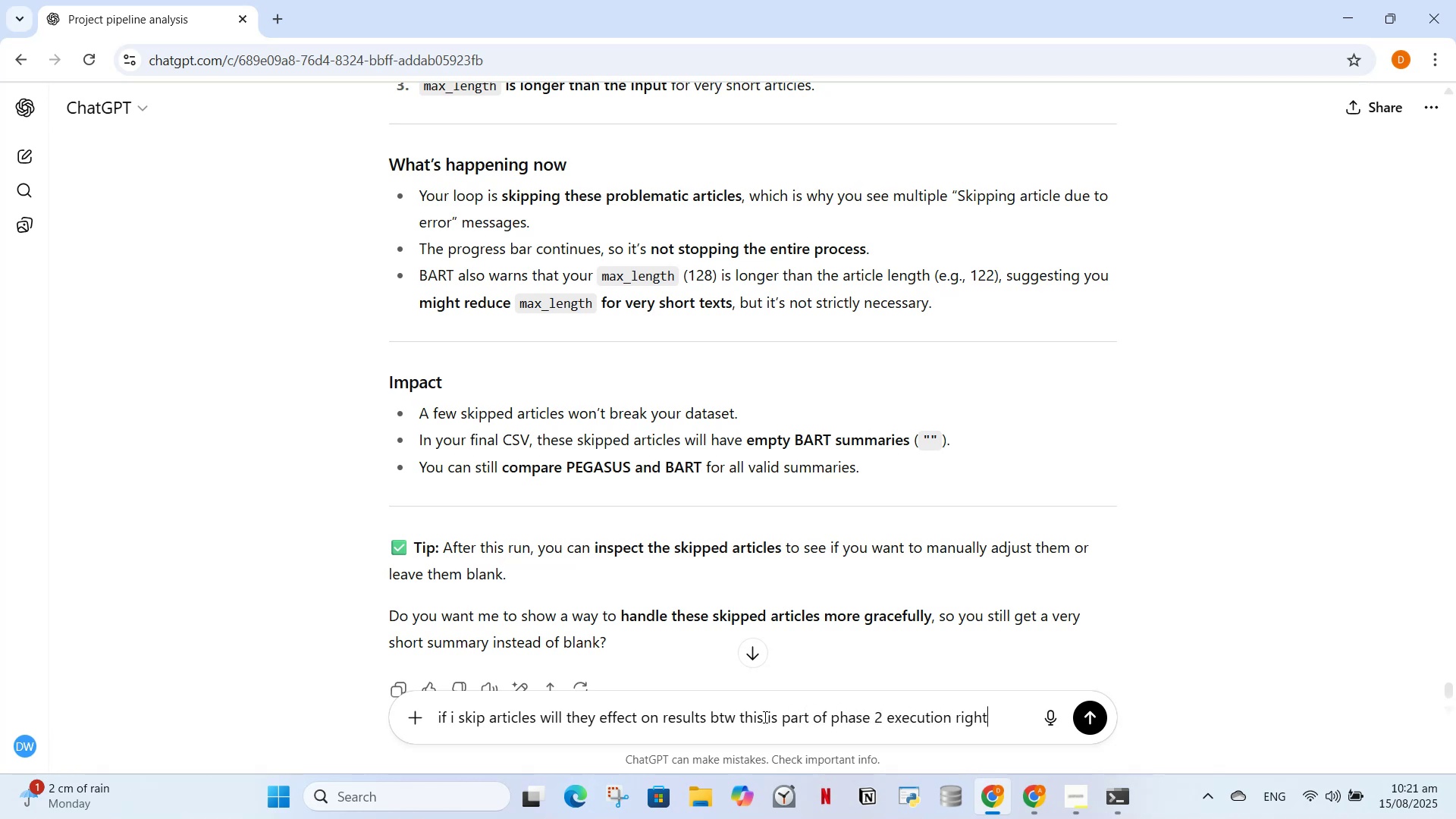 
key(Enter)
 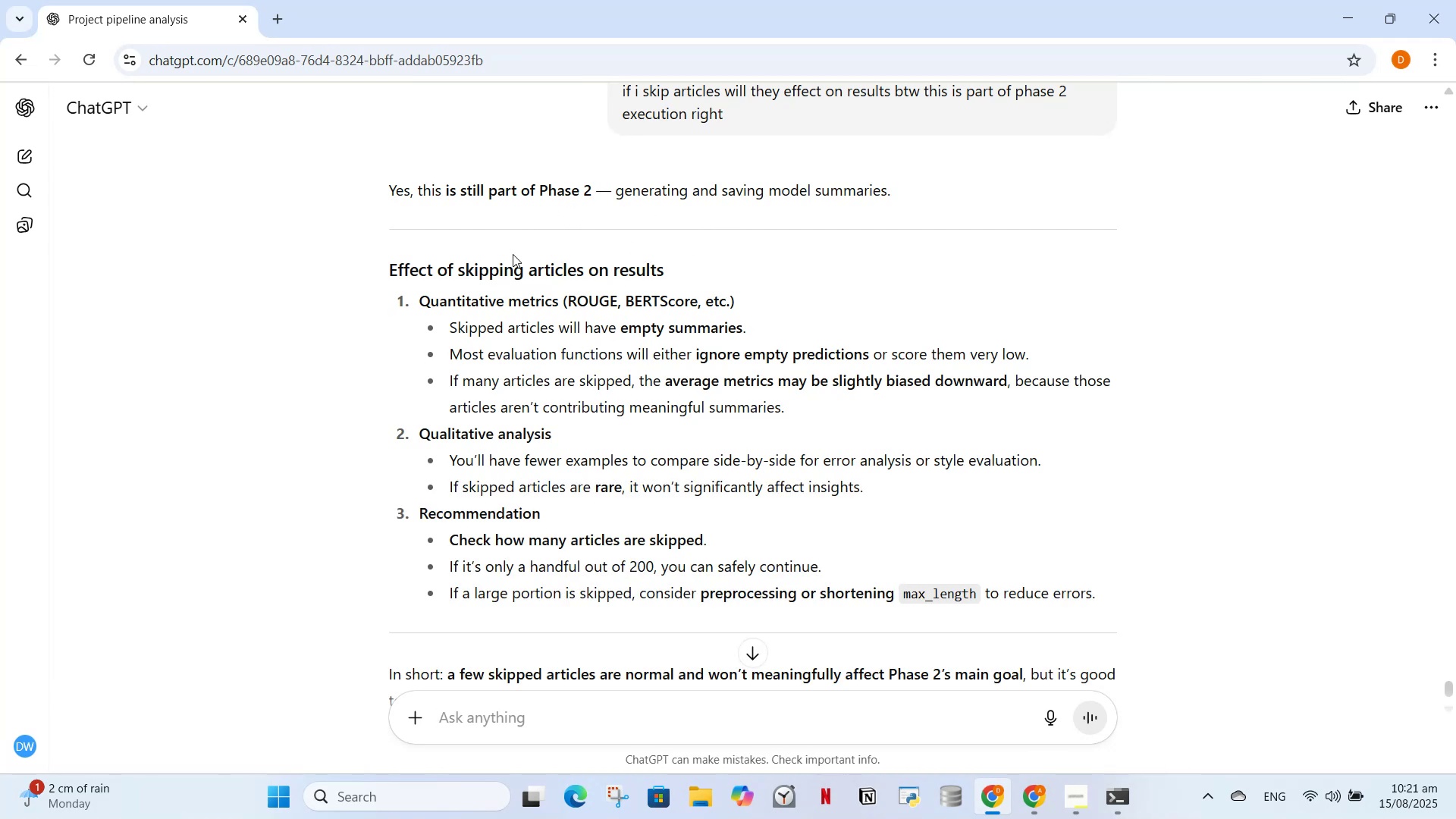 
wait(14.61)
 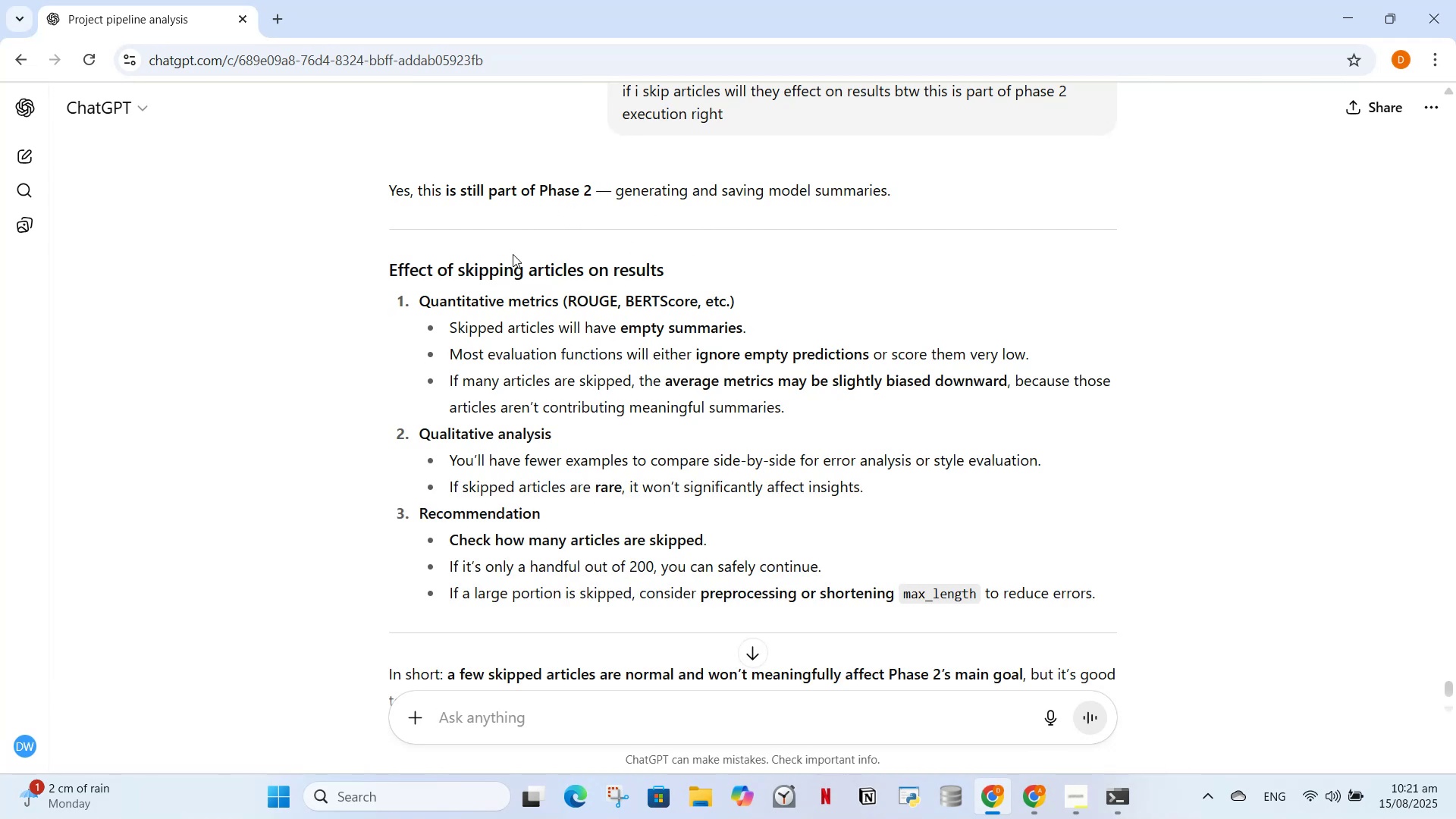 
scroll: coordinate [670, 407], scroll_direction: down, amount: 2.0
 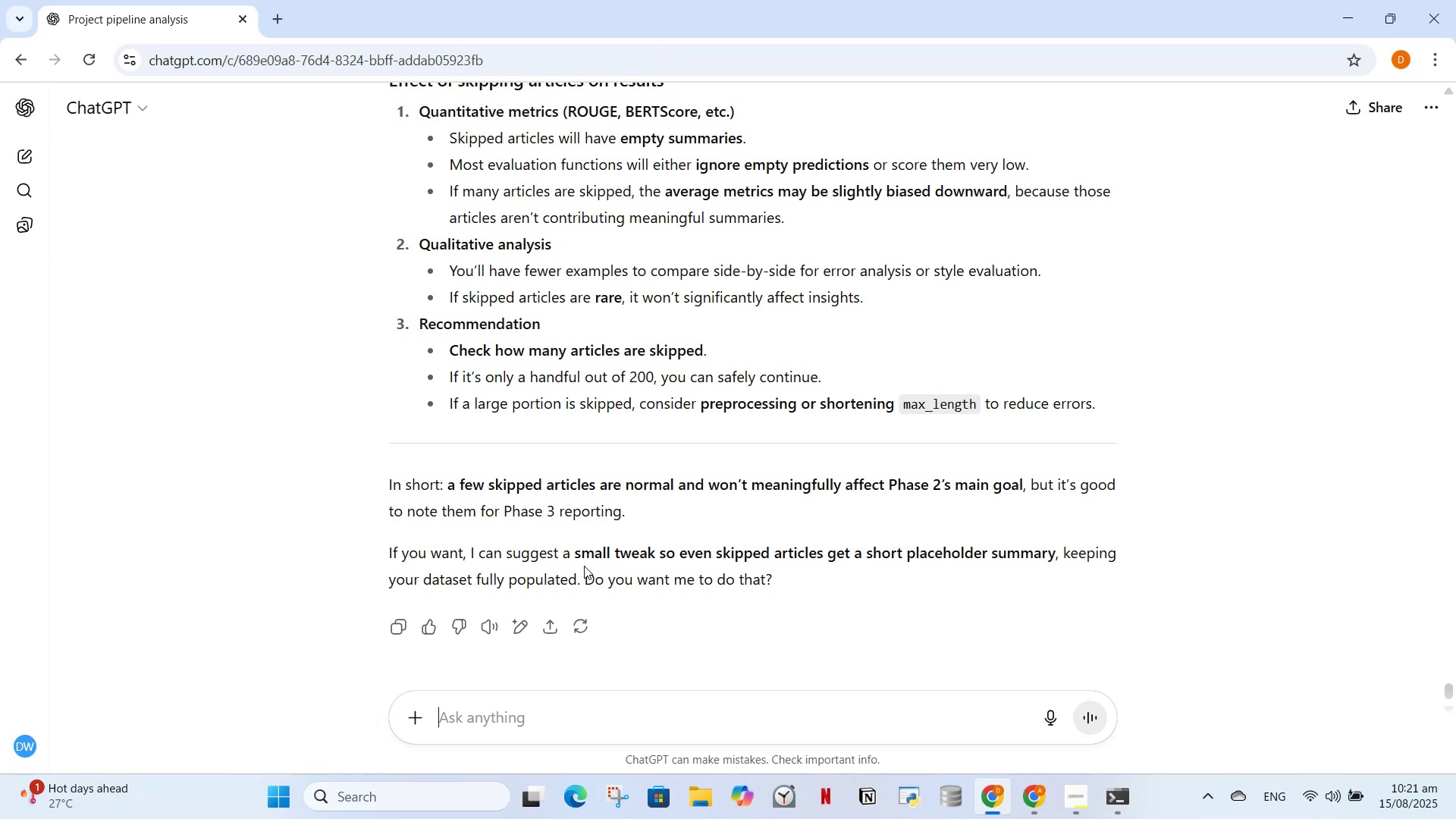 
wait(15.34)
 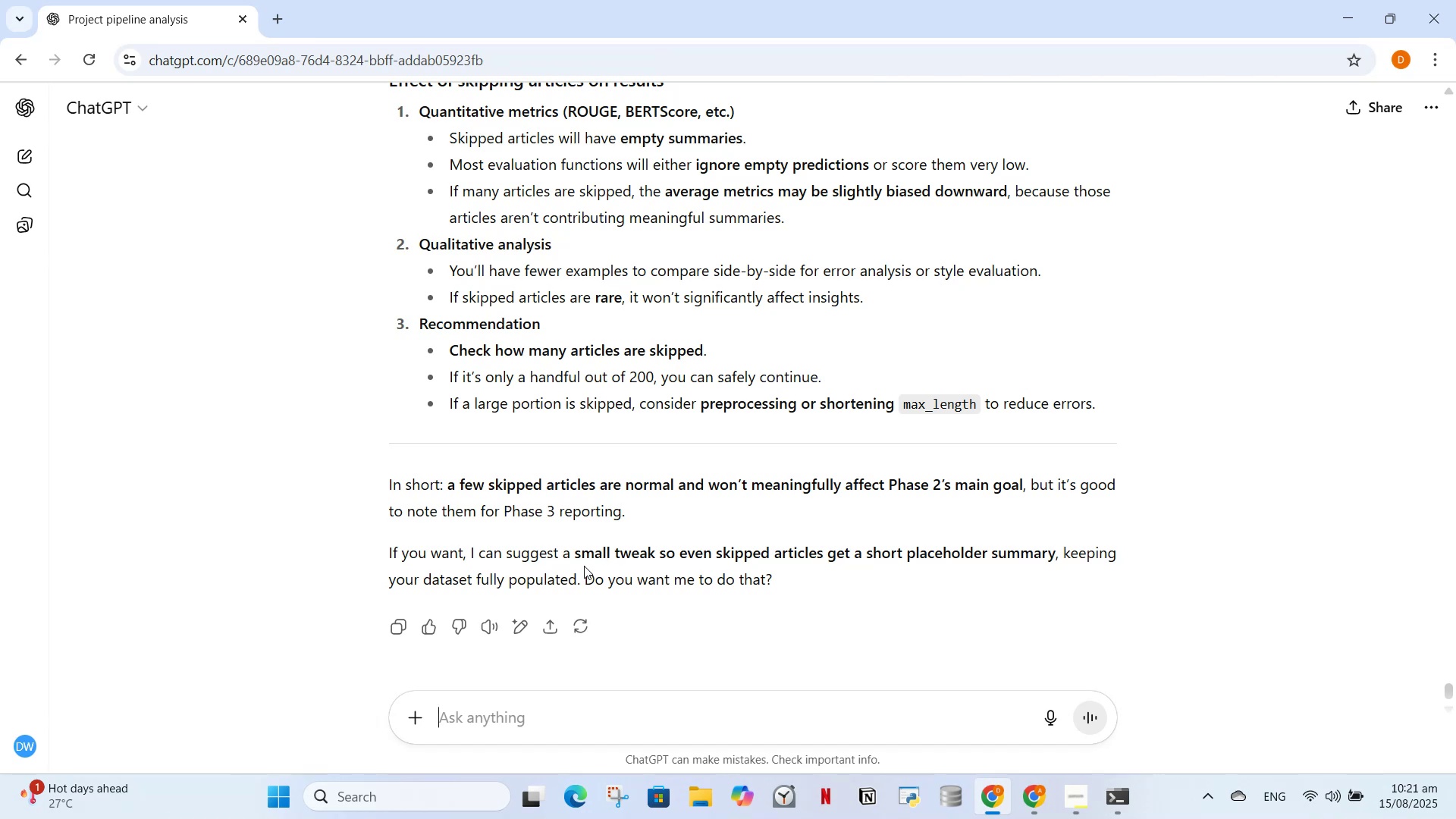 
type(let me complete the phase 2 ec)
key(Backspace)
type(xecution of generating summaries firsl)
key(Backspace)
type(t)
key(Backspace)
type(ty for BART and then for [P)
key(Backspace)
key(Backspace)
type(PEGASUS and will then let you know)
 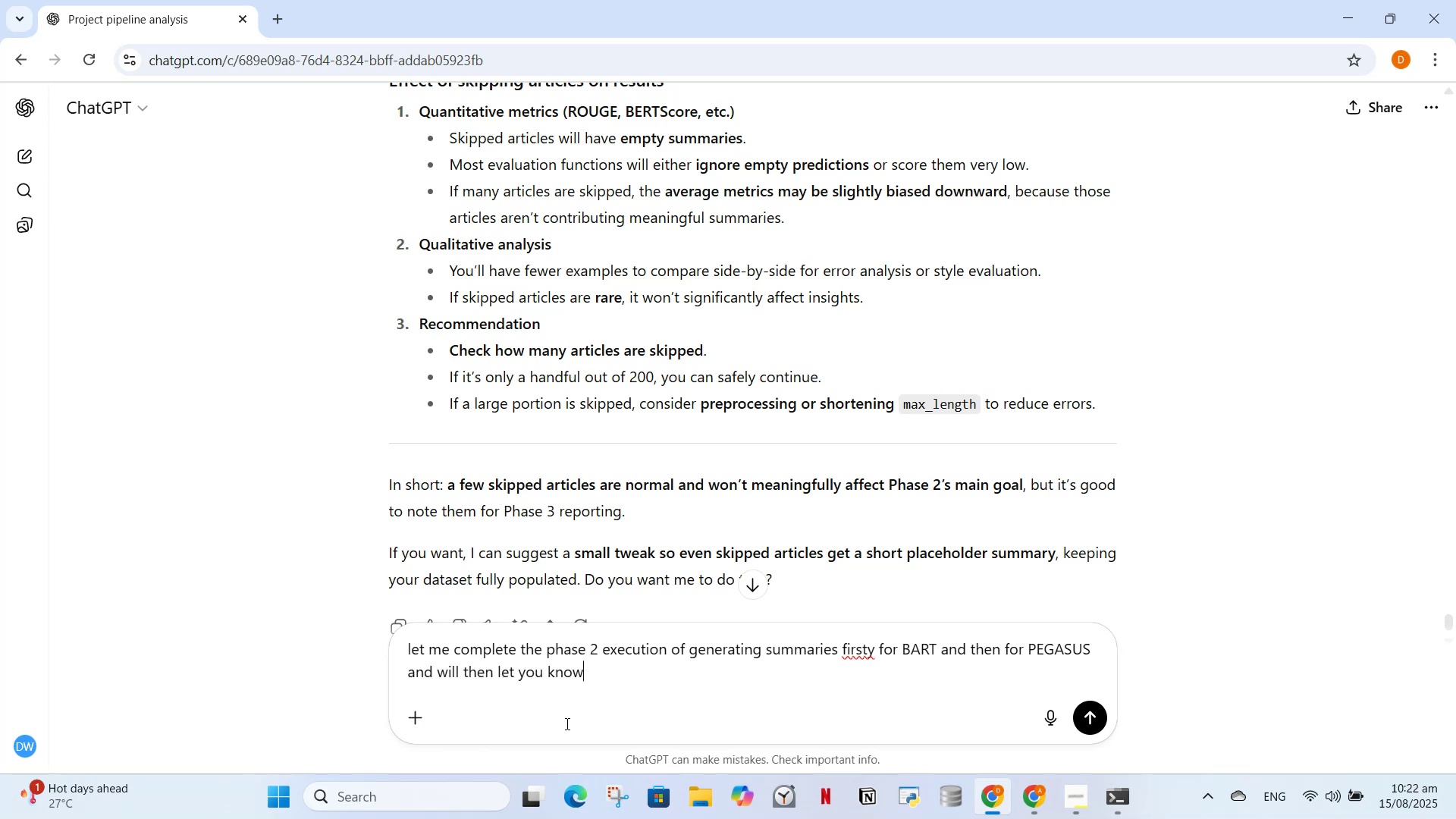 
key(Enter)
 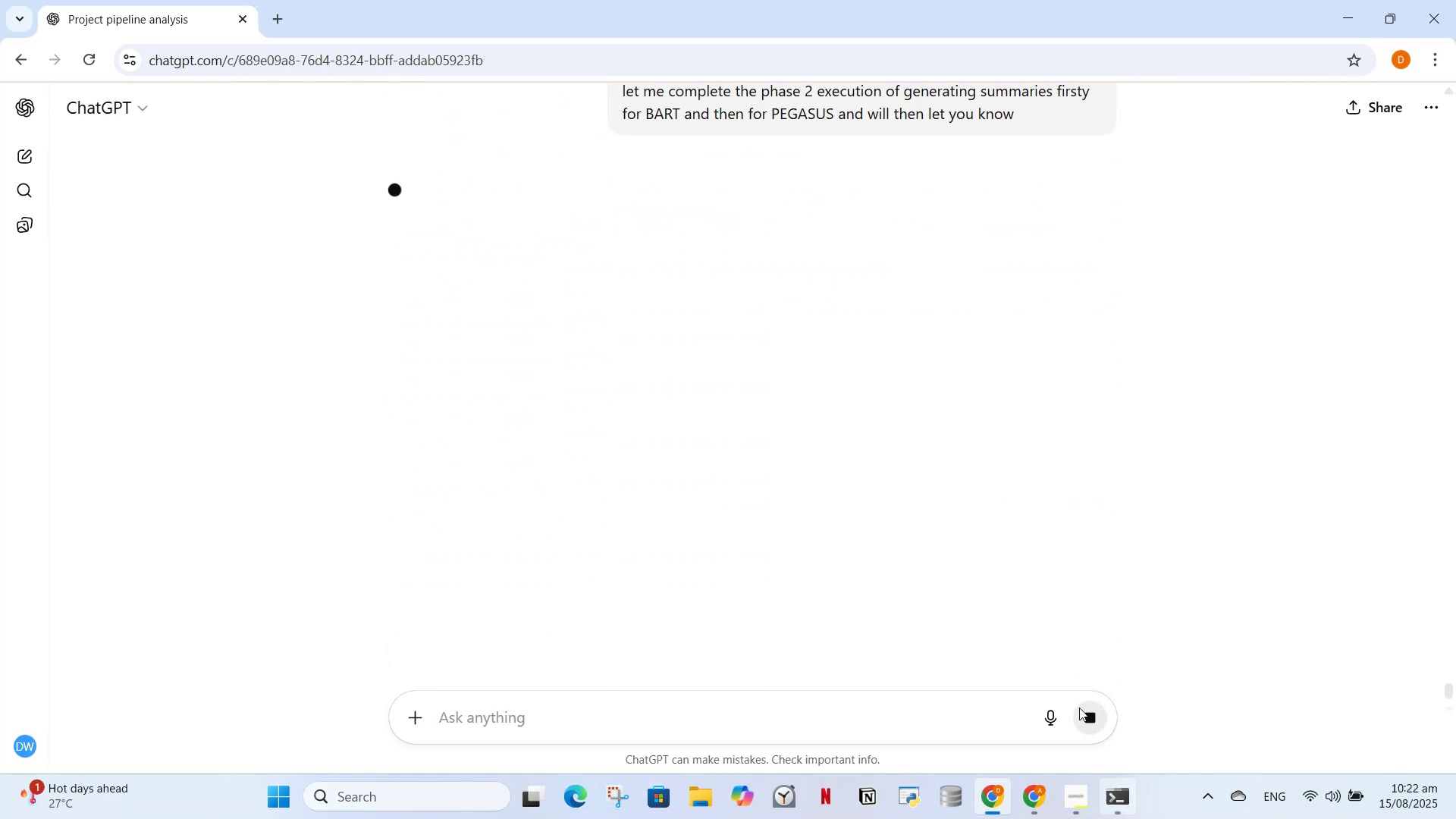 